 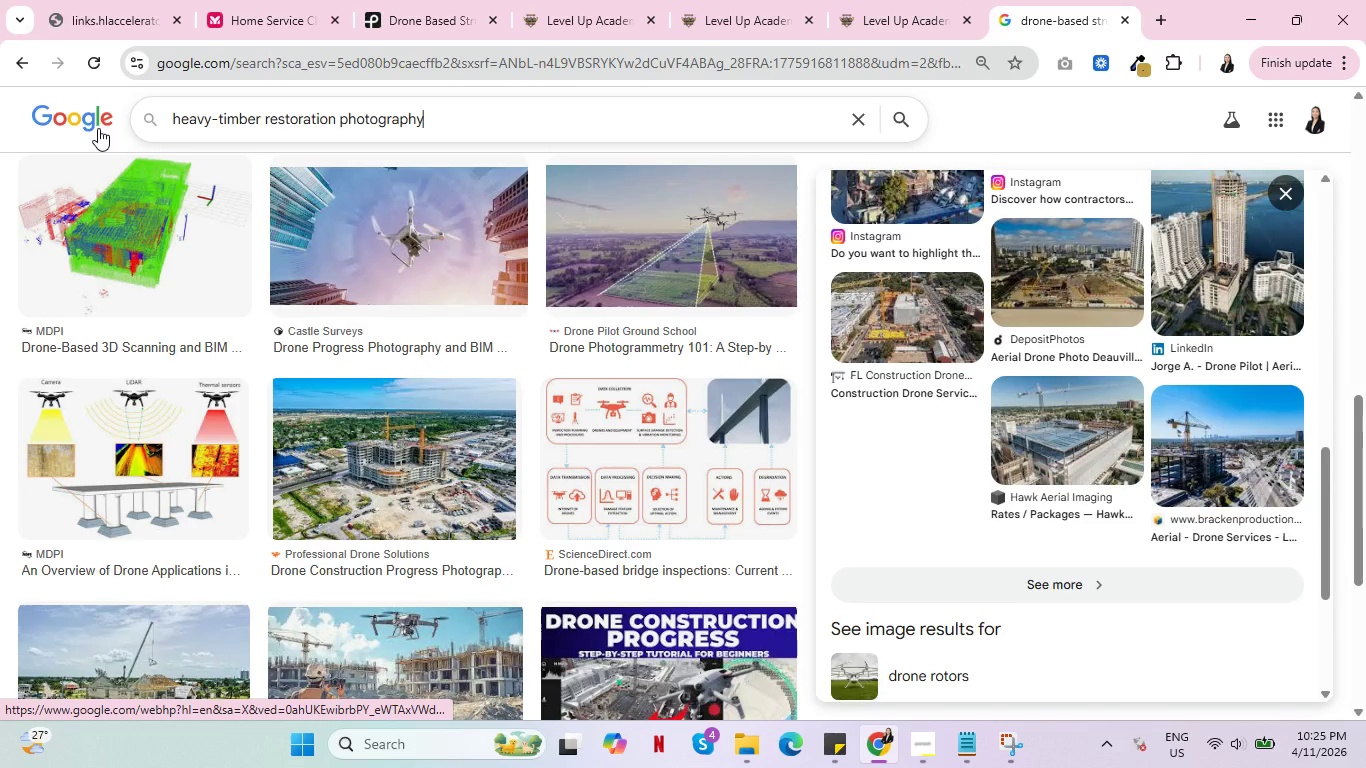 
key(Enter)
 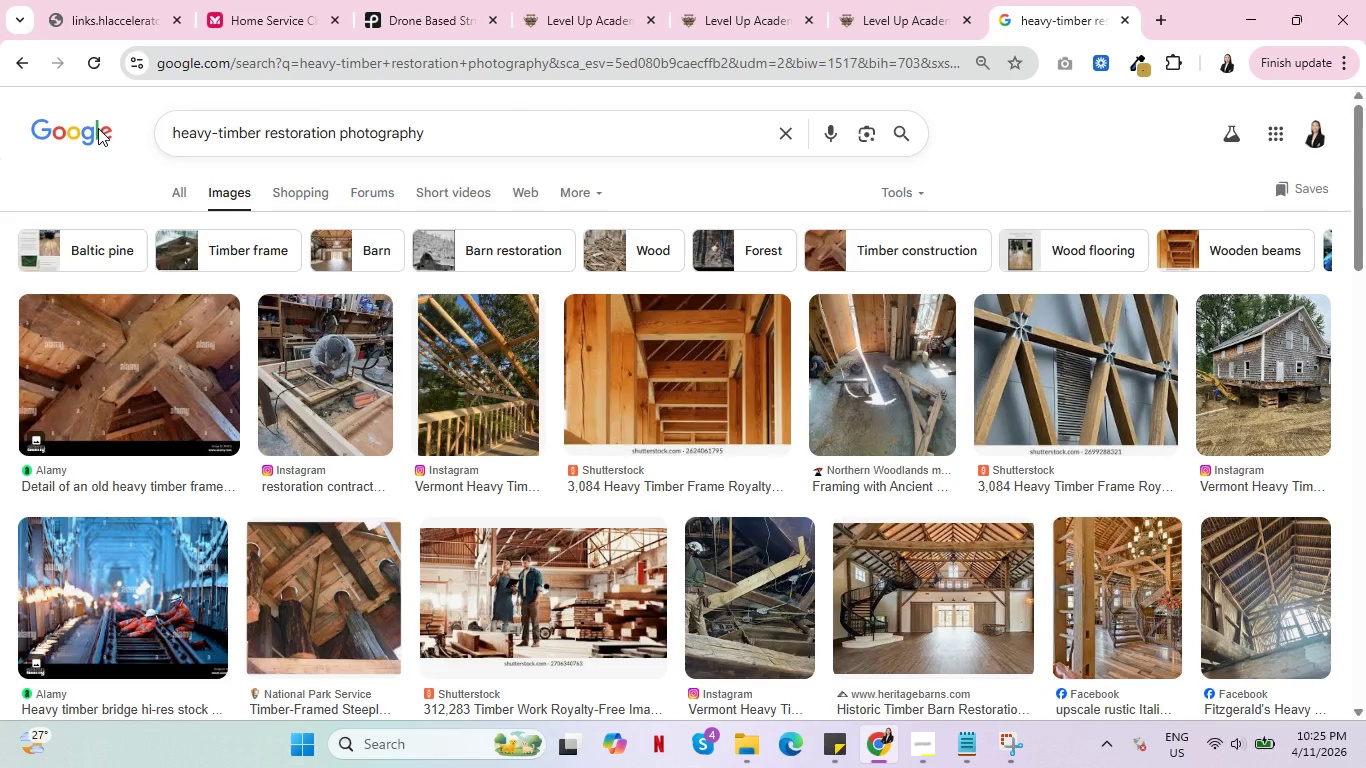 
wait(18.86)
 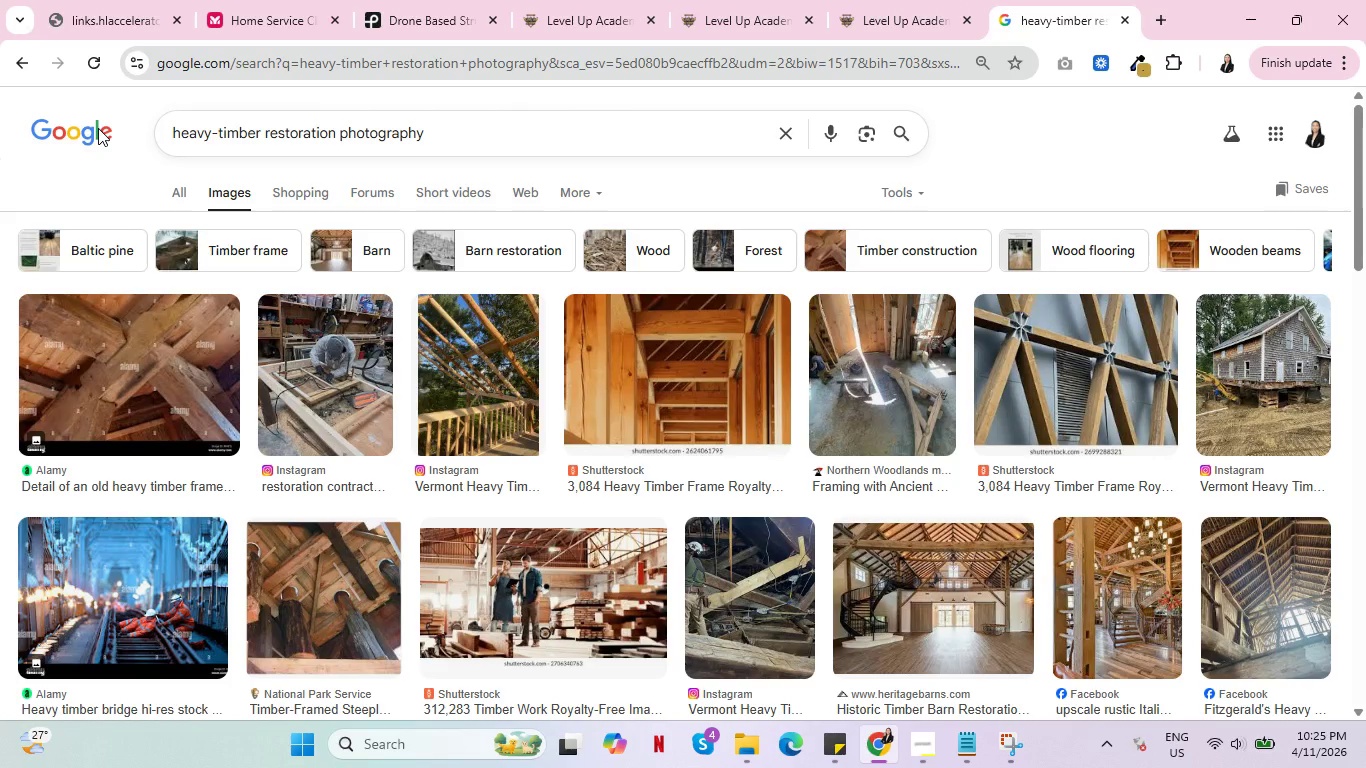 
left_click([417, 0])
 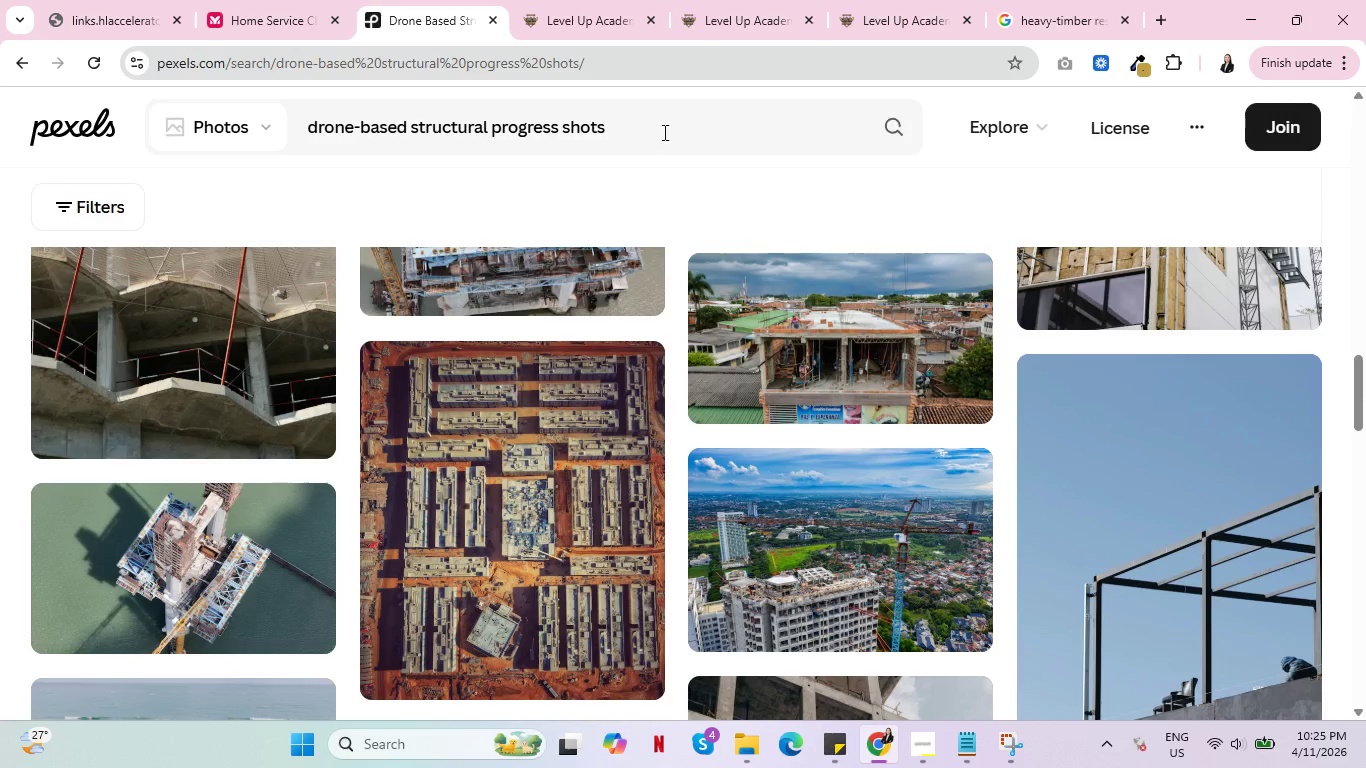 
left_click_drag(start_coordinate=[665, 130], to_coordinate=[307, 130])
 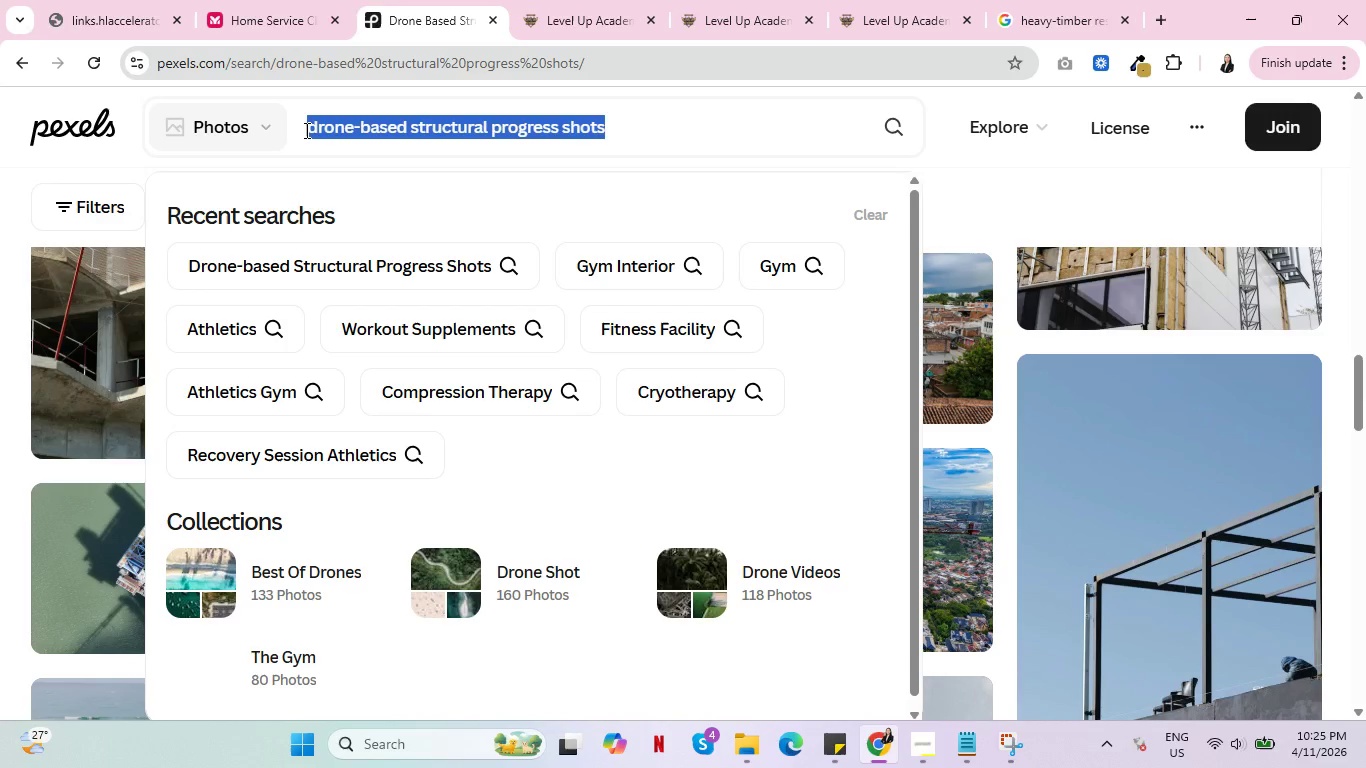 
hold_key(key=ControlLeft, duration=0.72)
 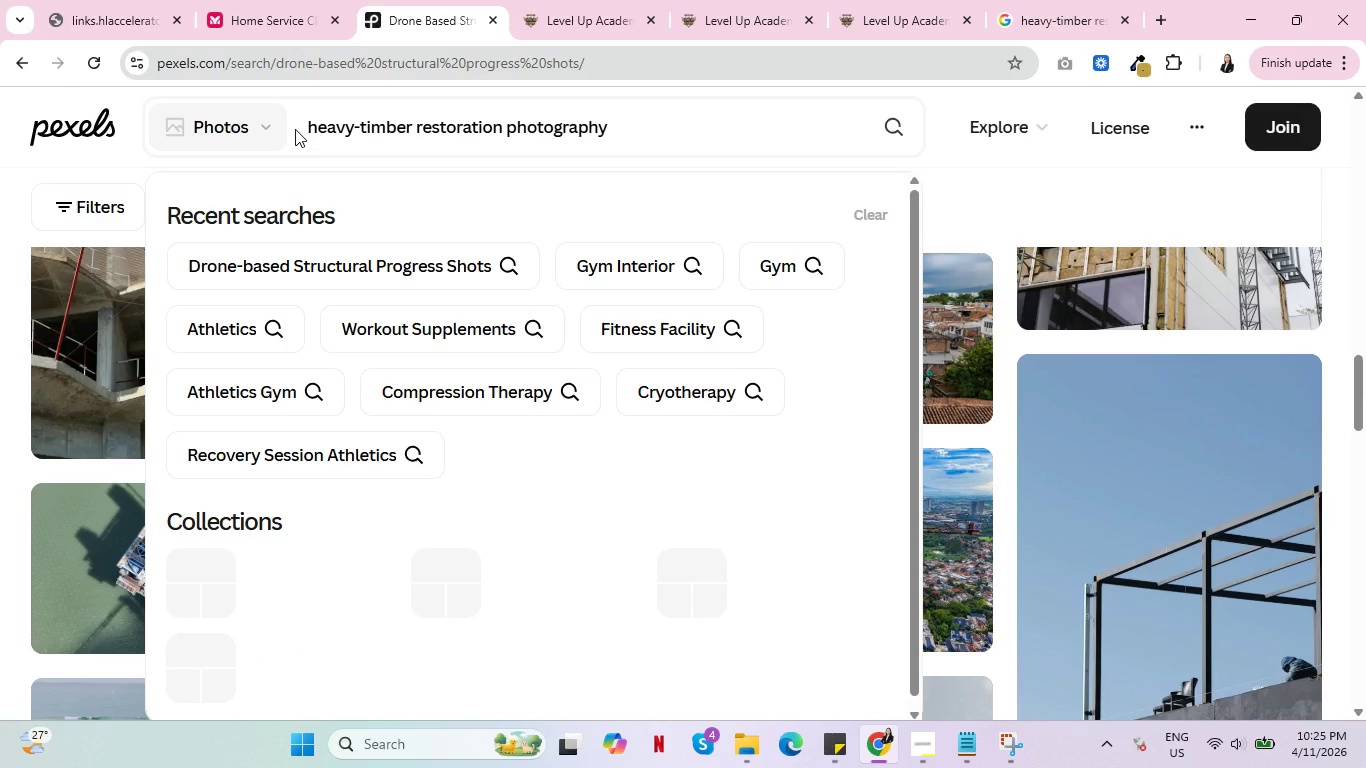 
key(V)
 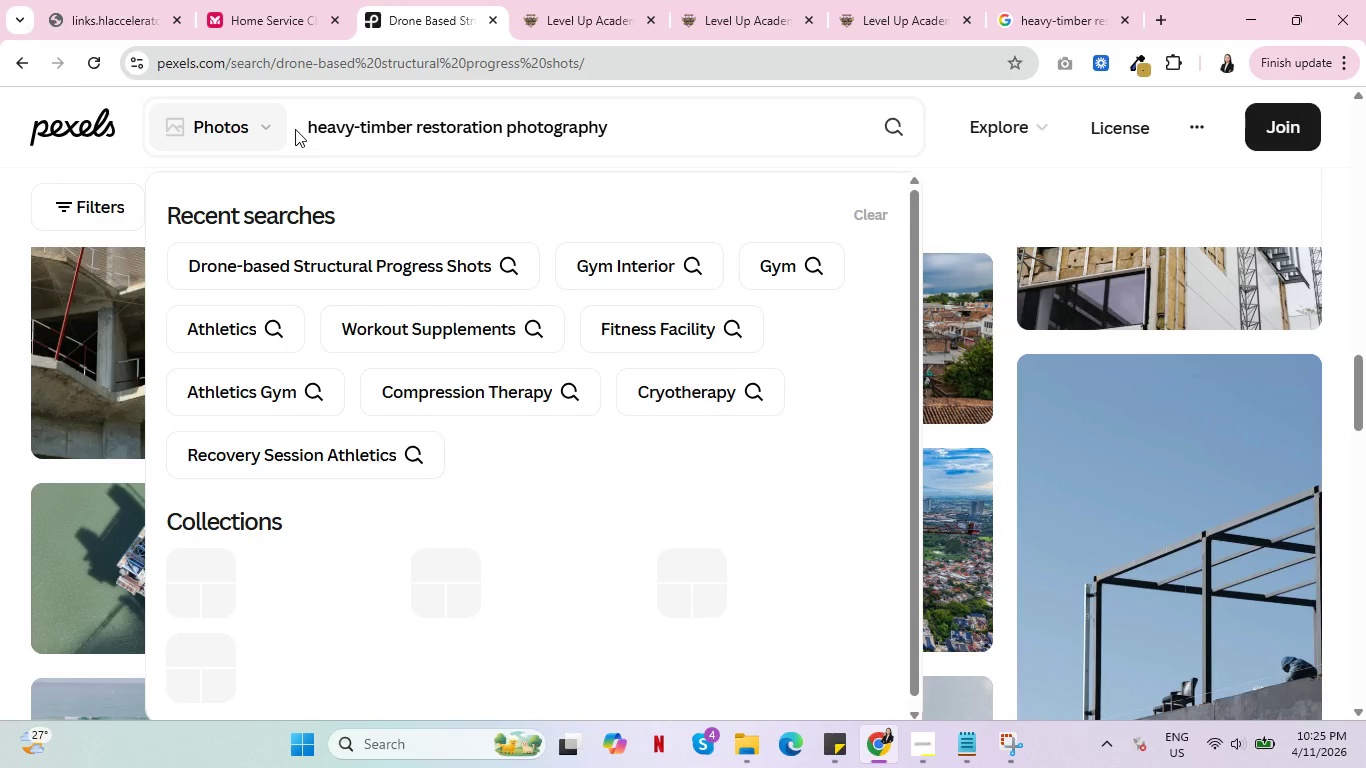 
key(Enter)
 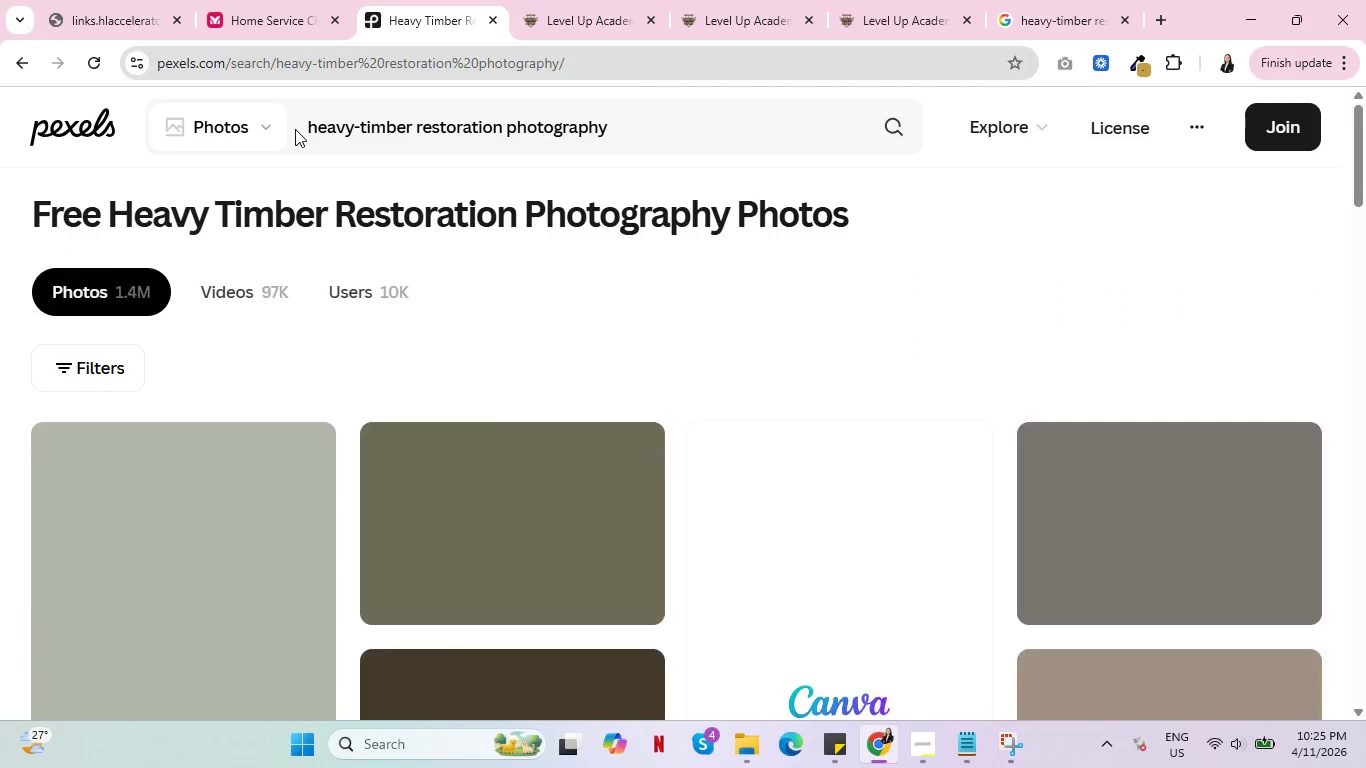 
wait(8.33)
 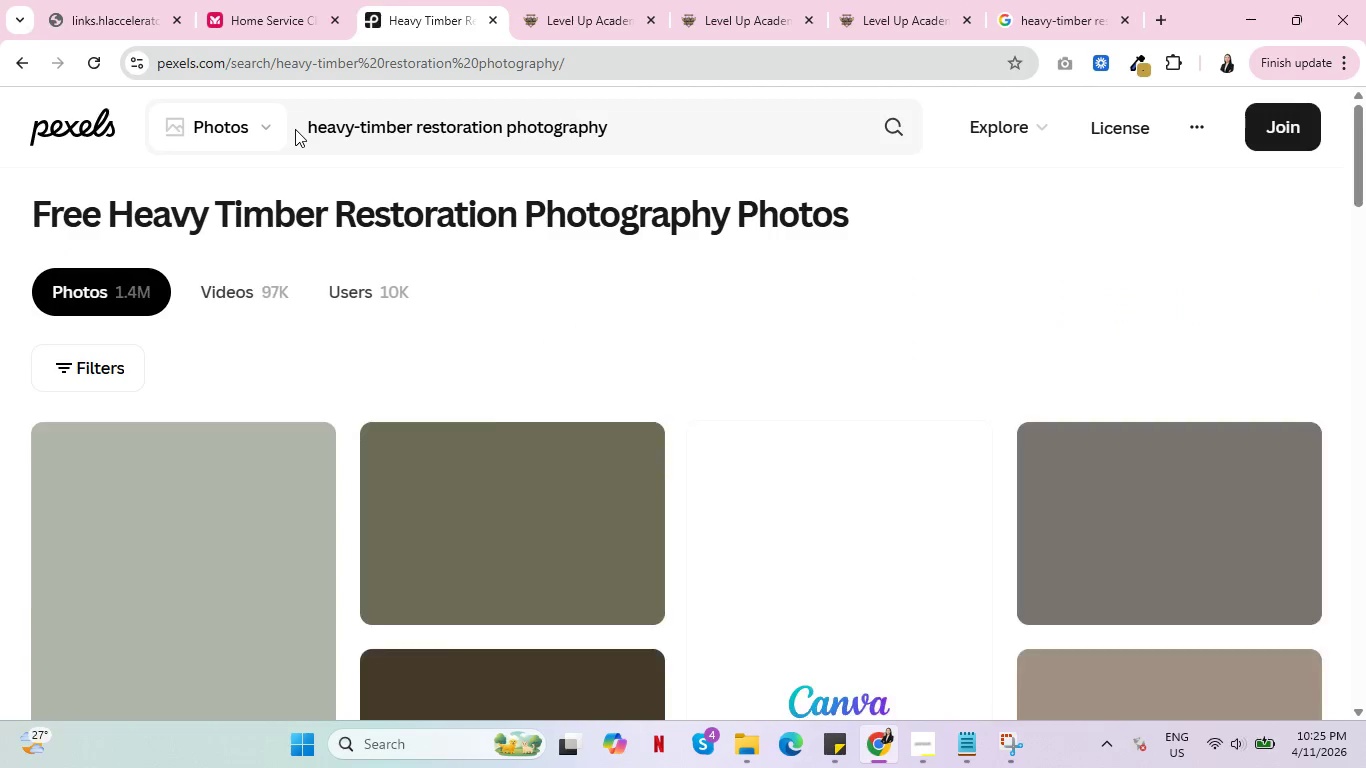 
scroll: coordinate [287, 424], scroll_direction: down, amount: 6.0
 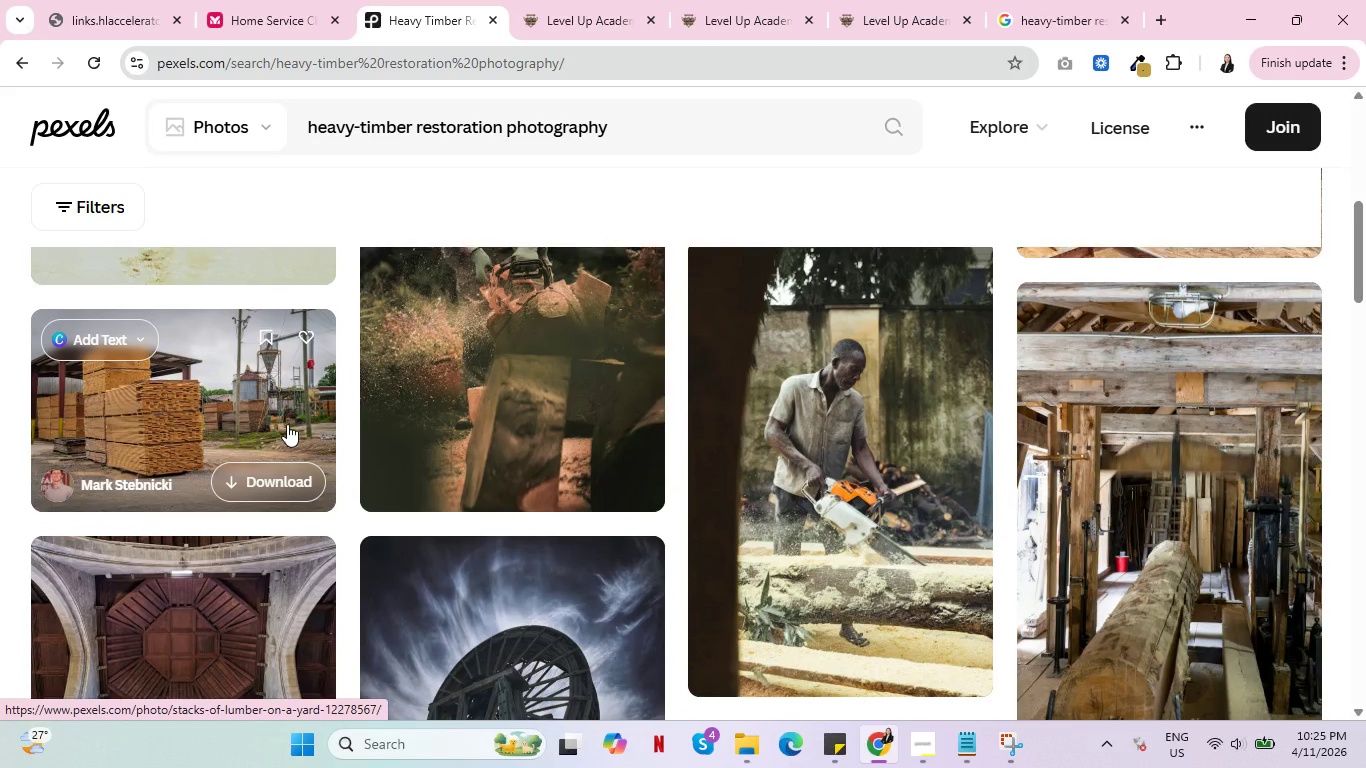 
scroll: coordinate [540, 434], scroll_direction: up, amount: 3.0
 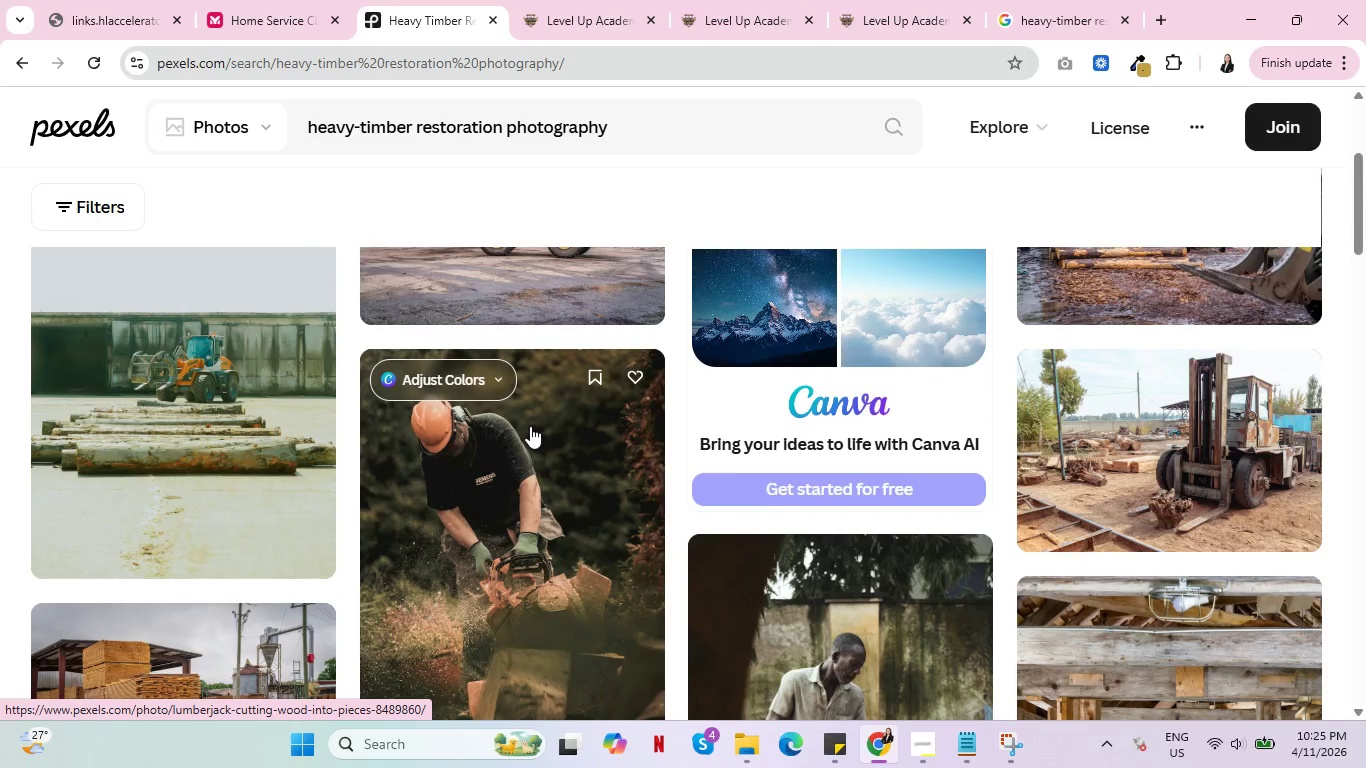 
scroll: coordinate [513, 415], scroll_direction: down, amount: 14.0
 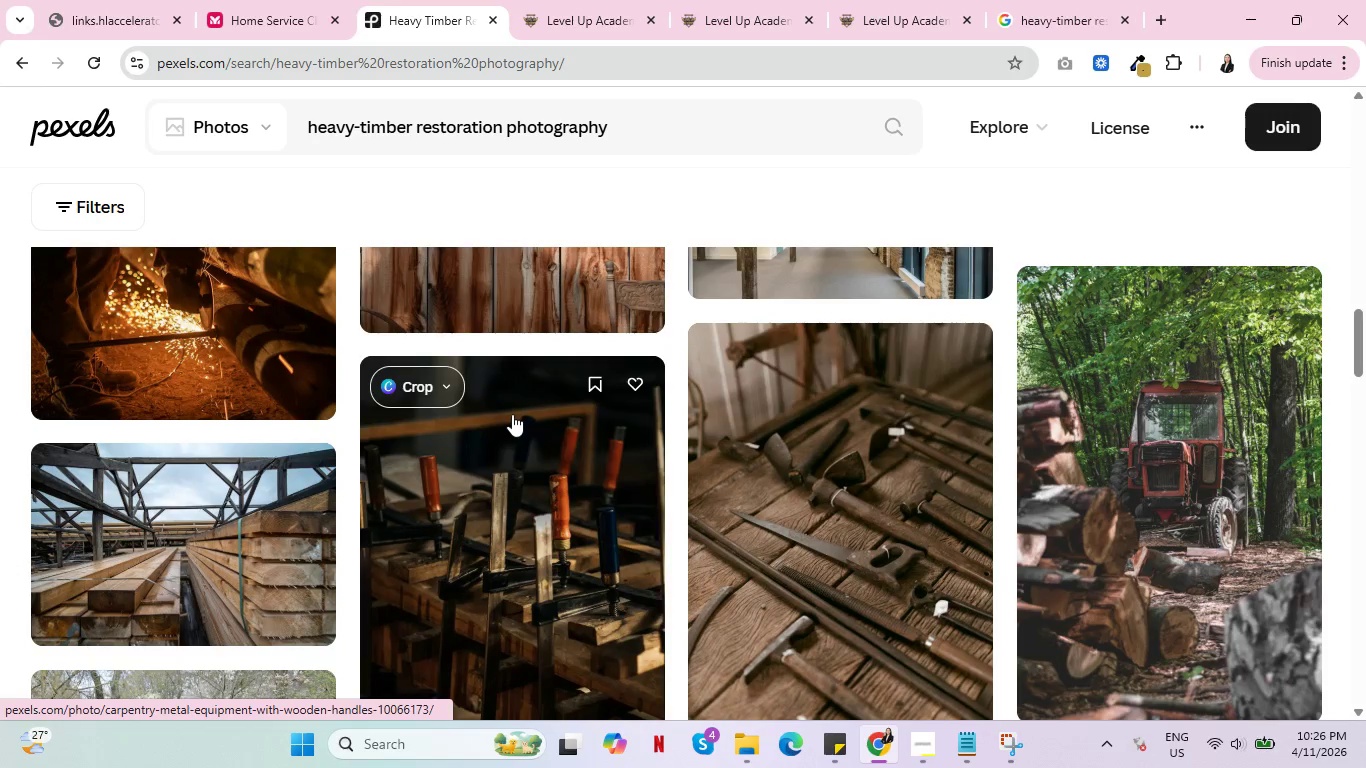 
scroll: coordinate [512, 414], scroll_direction: down, amount: 5.0
 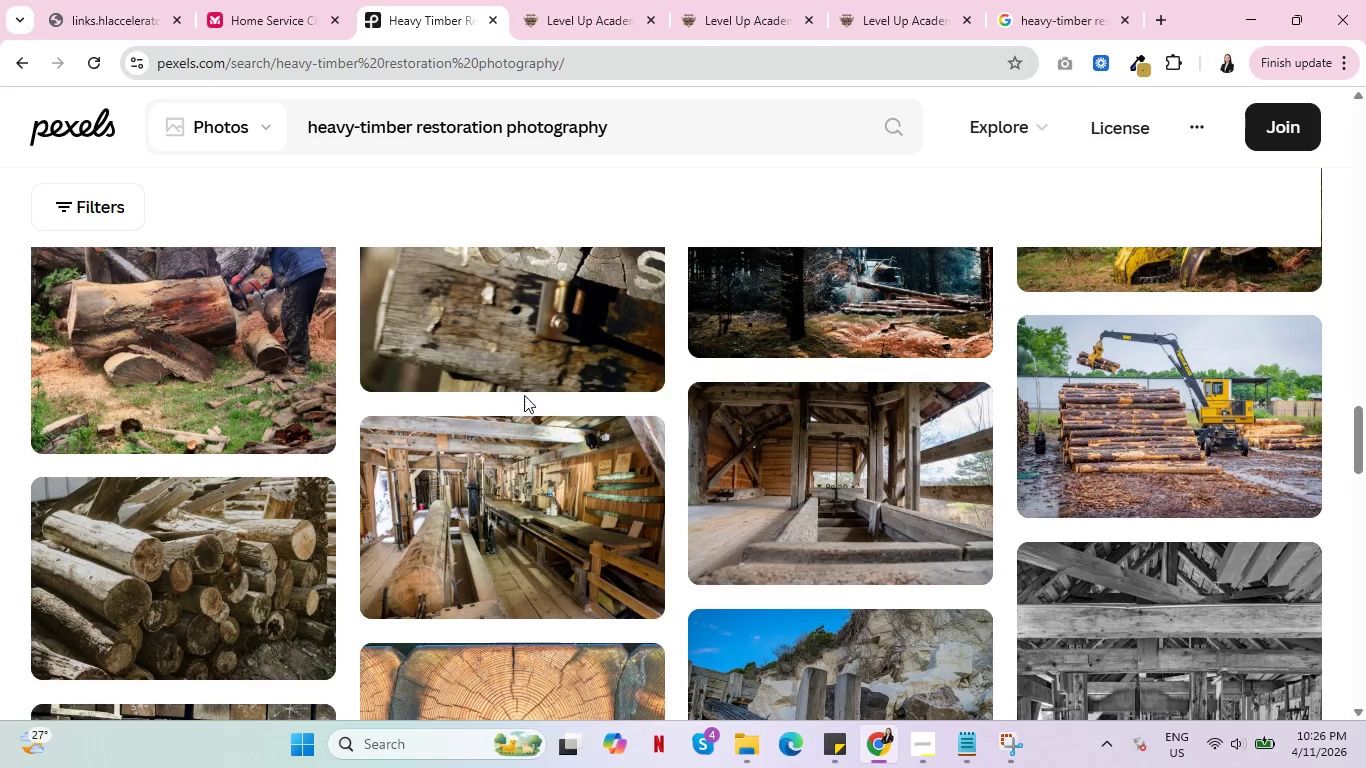 
left_click([1063, 0])
 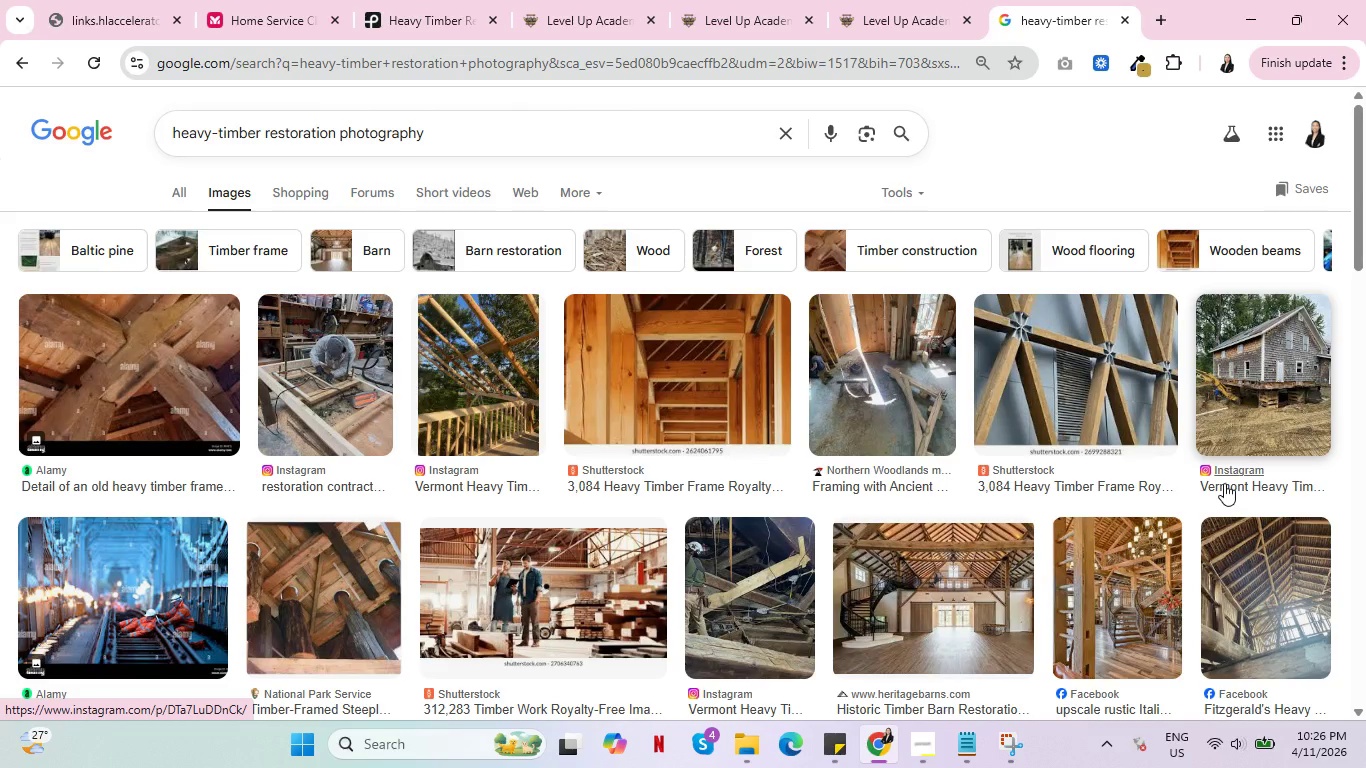 
wait(47.86)
 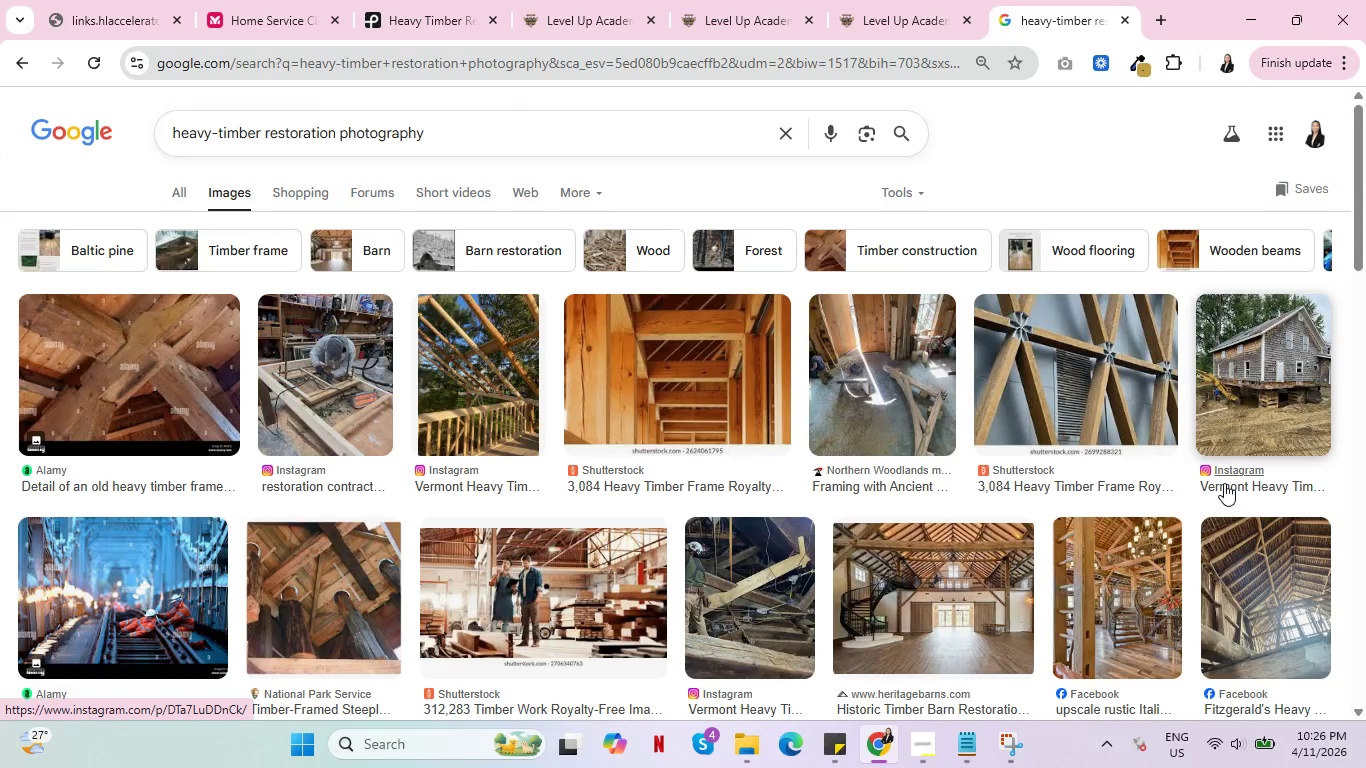 
left_click([916, 745])